 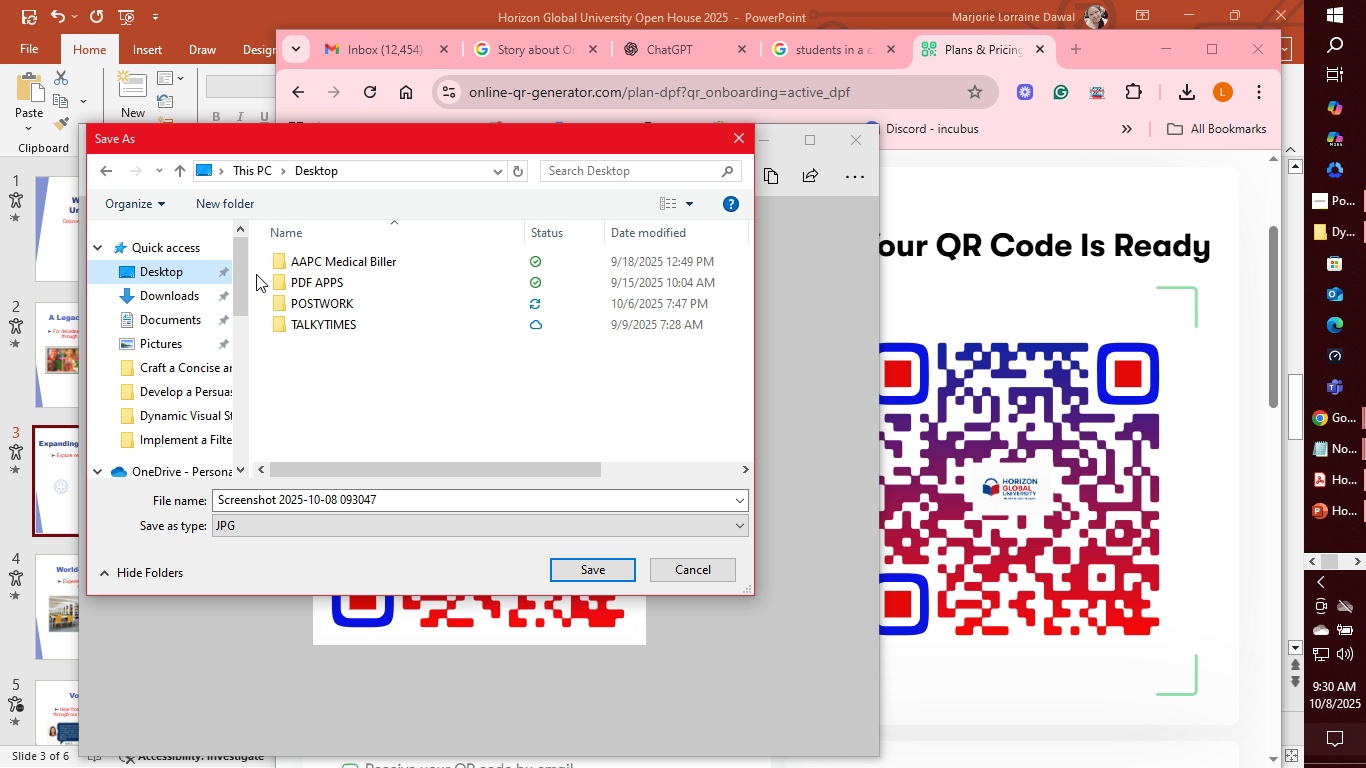 
double_click([358, 301])
 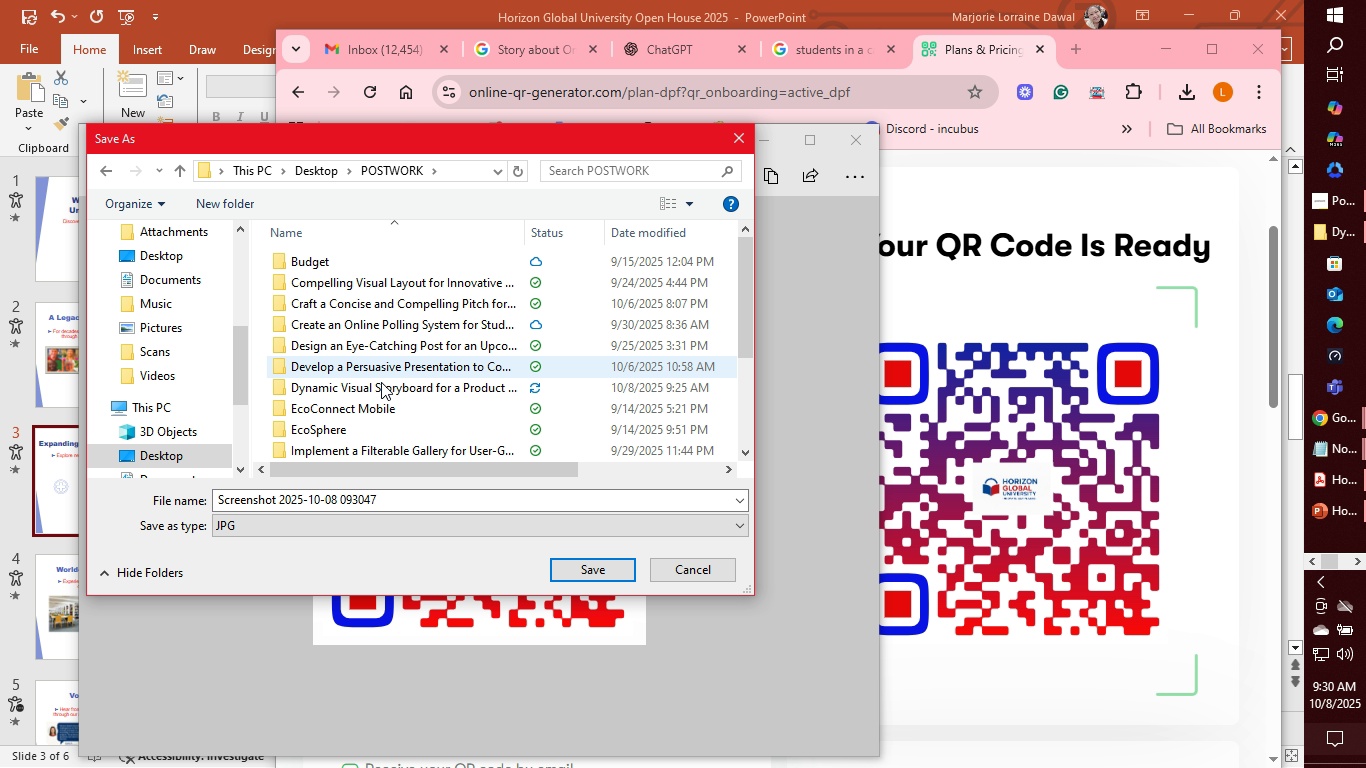 
double_click([381, 386])
 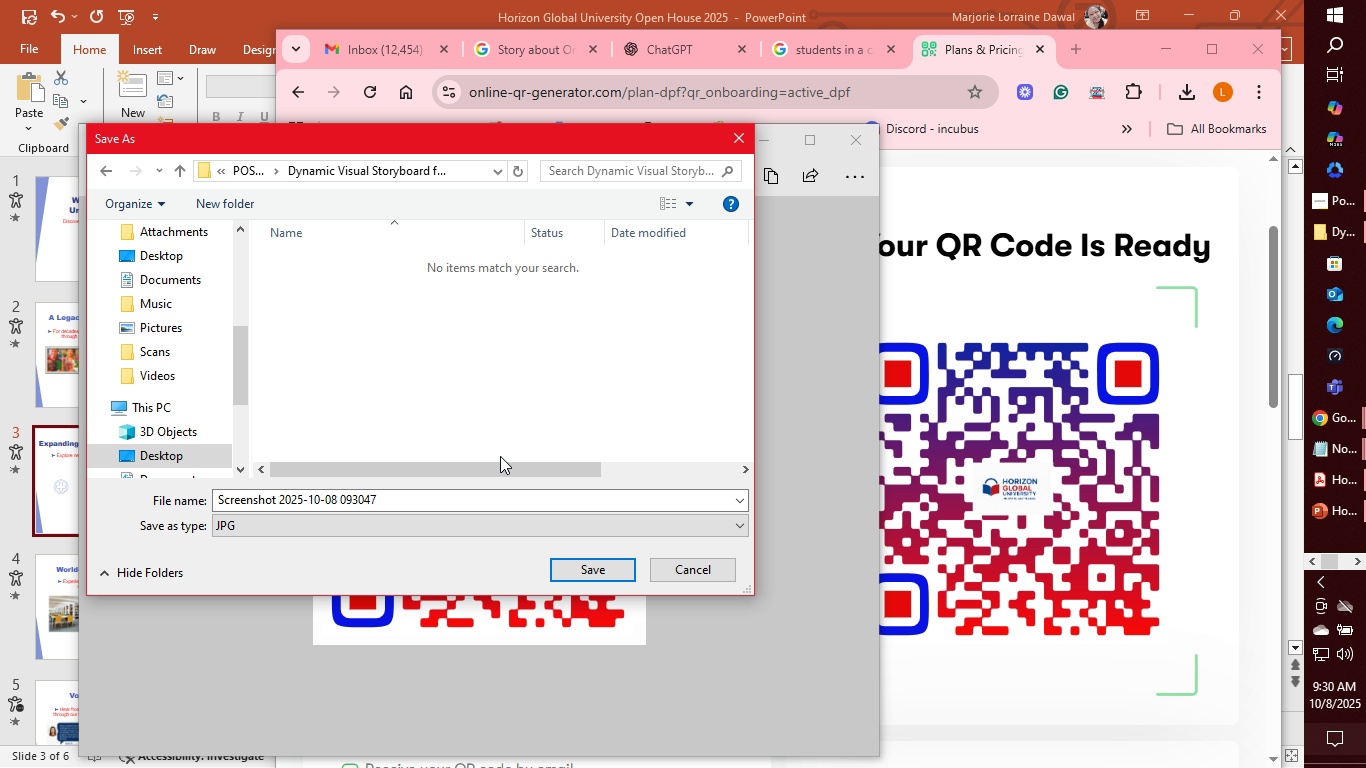 
left_click([696, 520])
 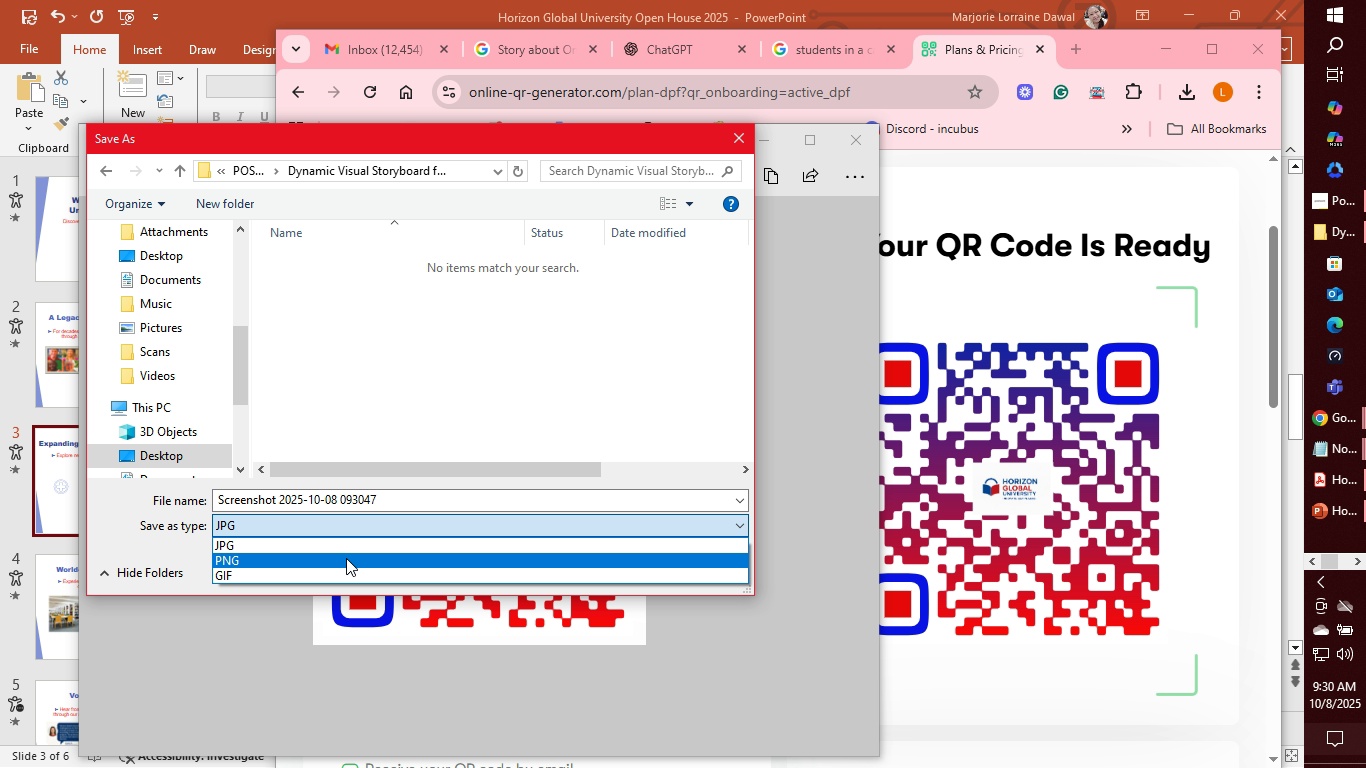 
left_click([346, 558])